 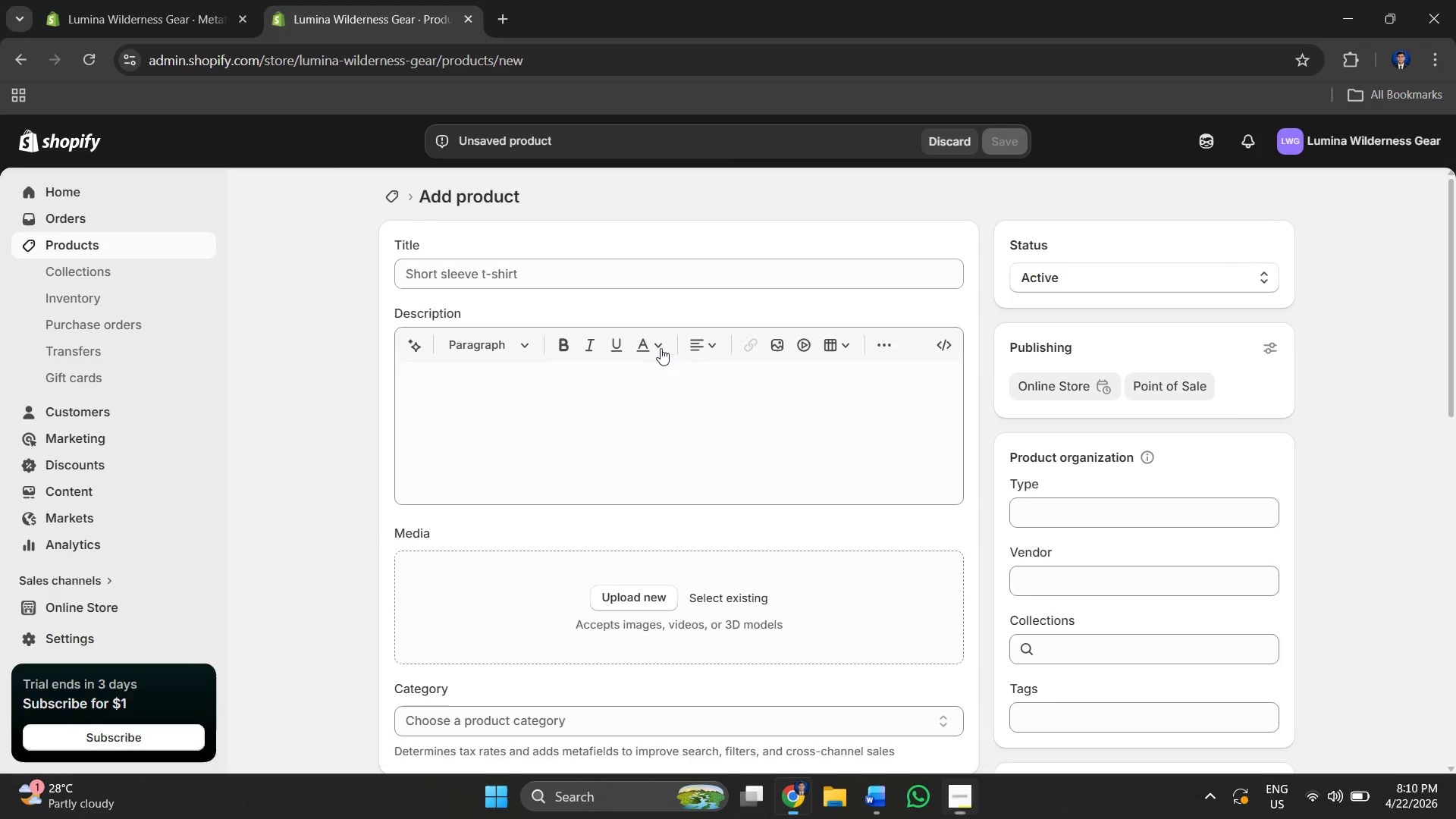 
key(Control+V)
 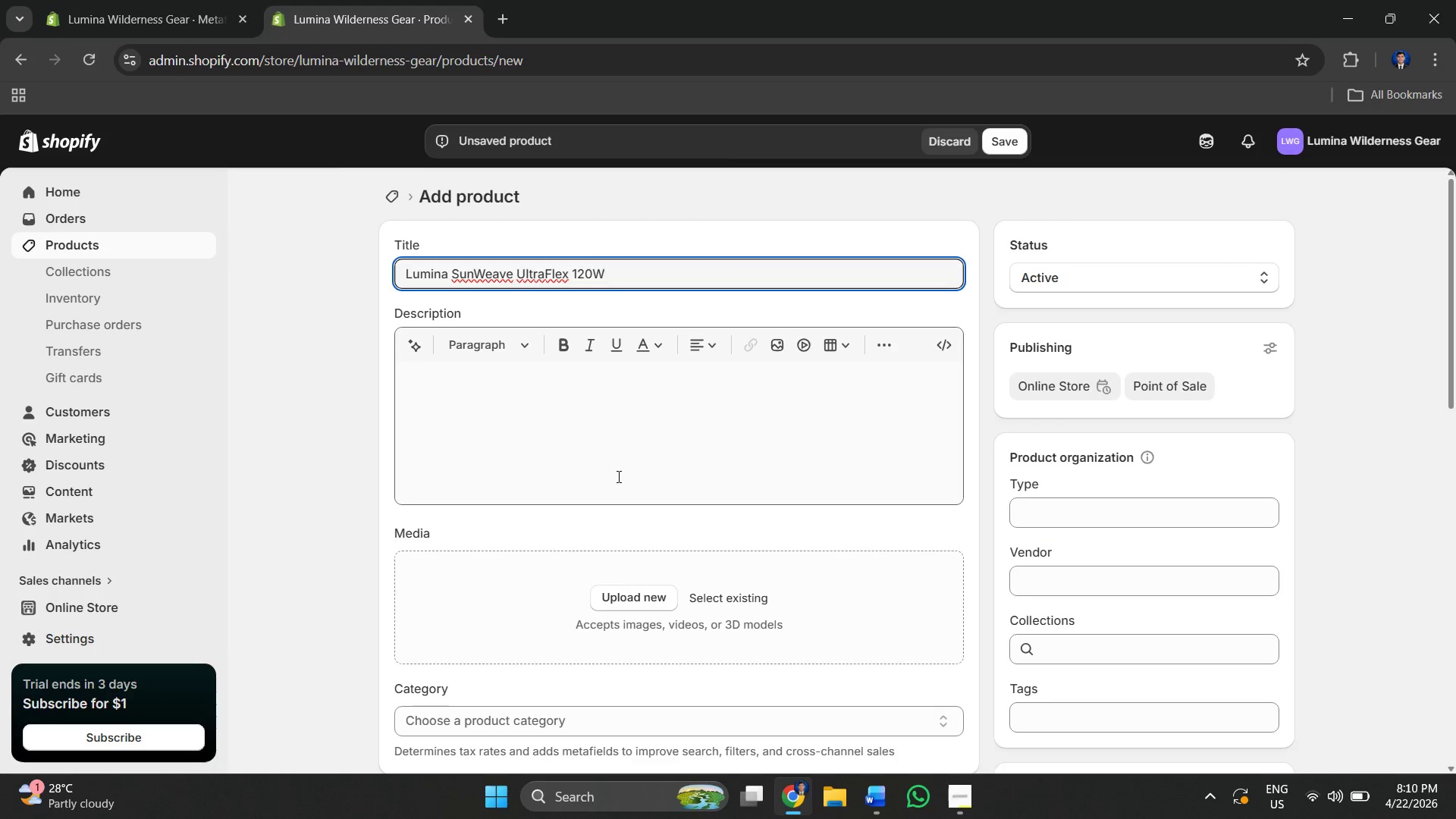 
left_click([617, 476])
 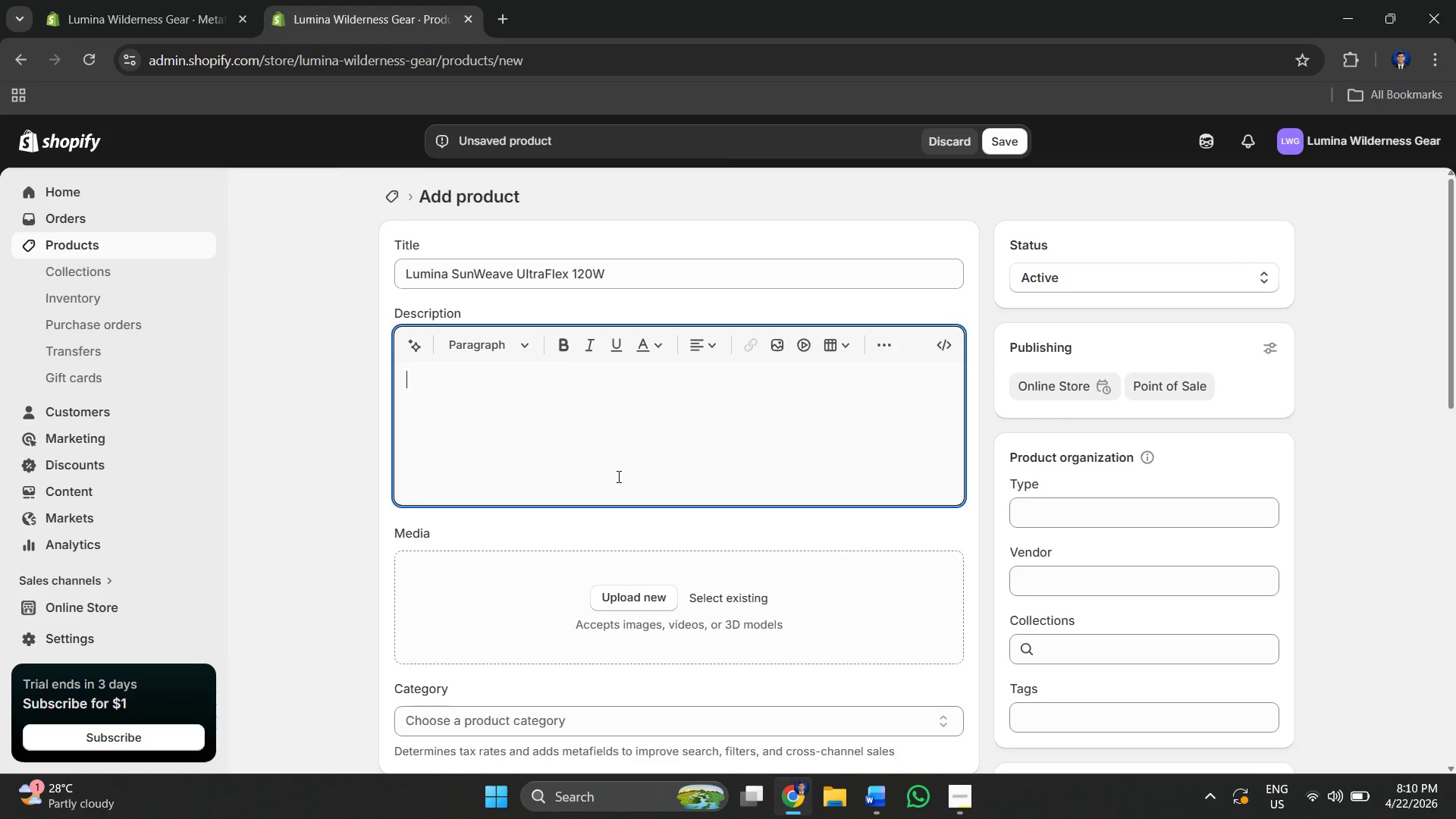 
key(Alt+AltLeft)
 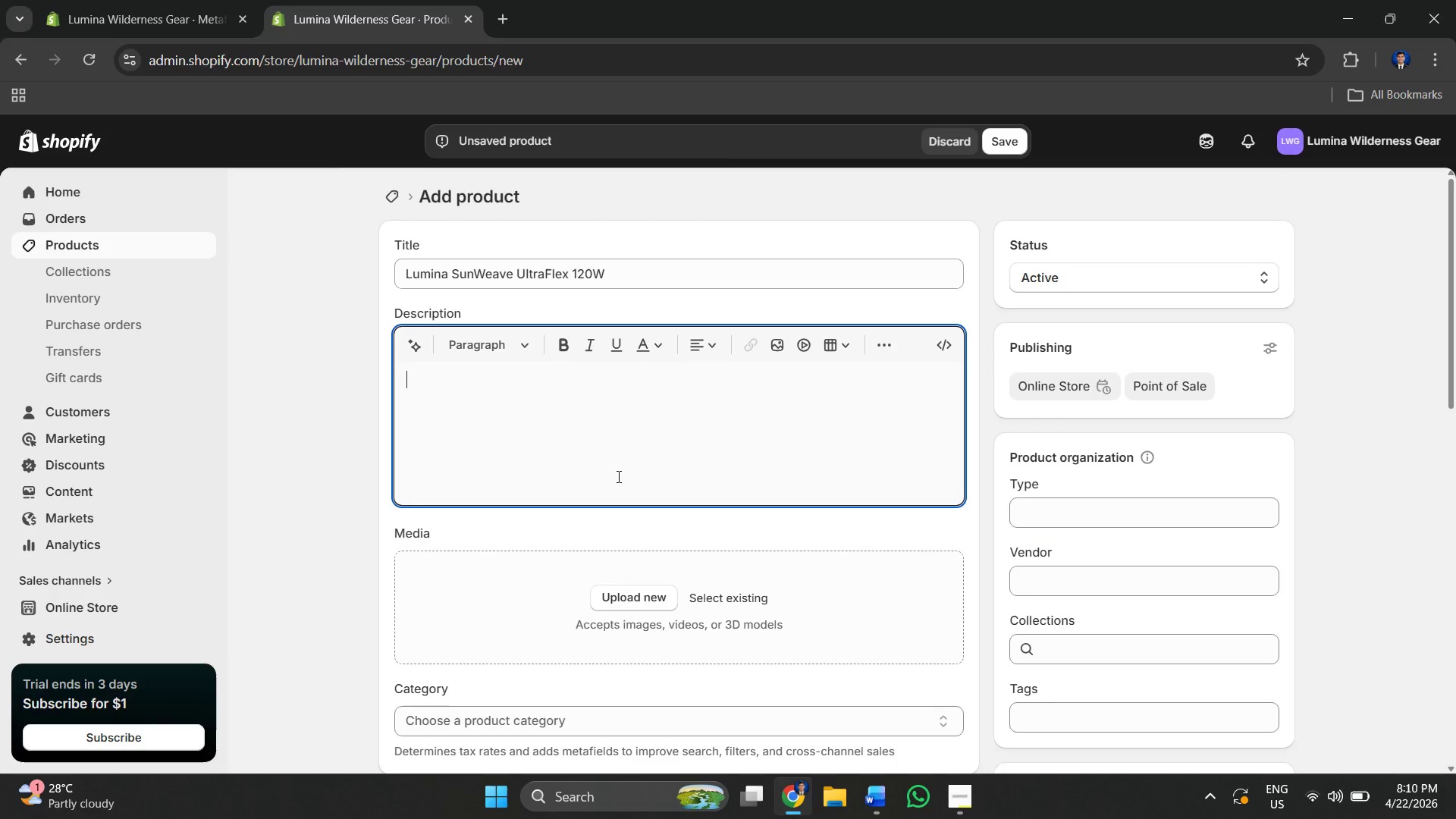 
key(Alt+Tab)